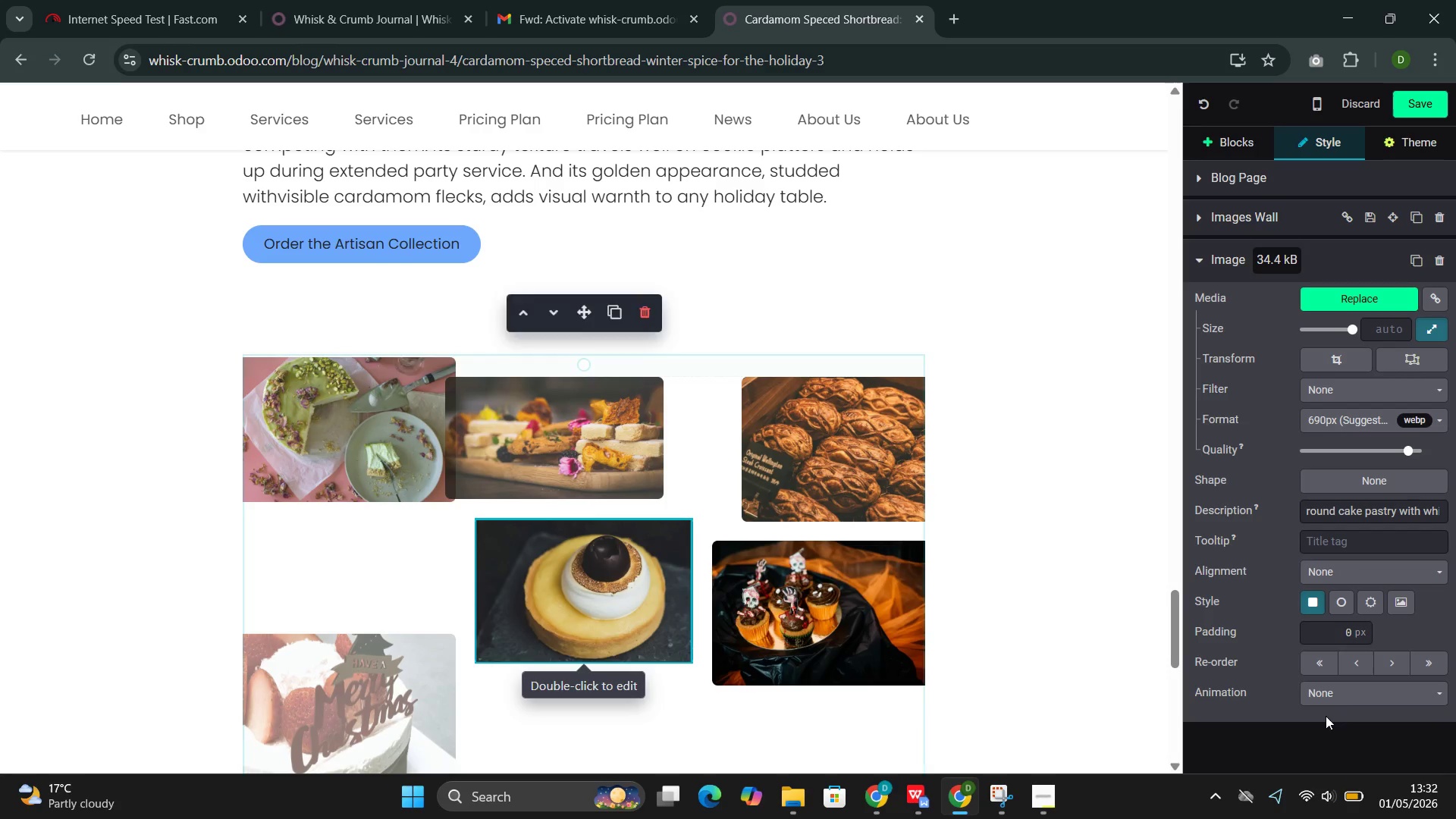 
left_click([1342, 699])
 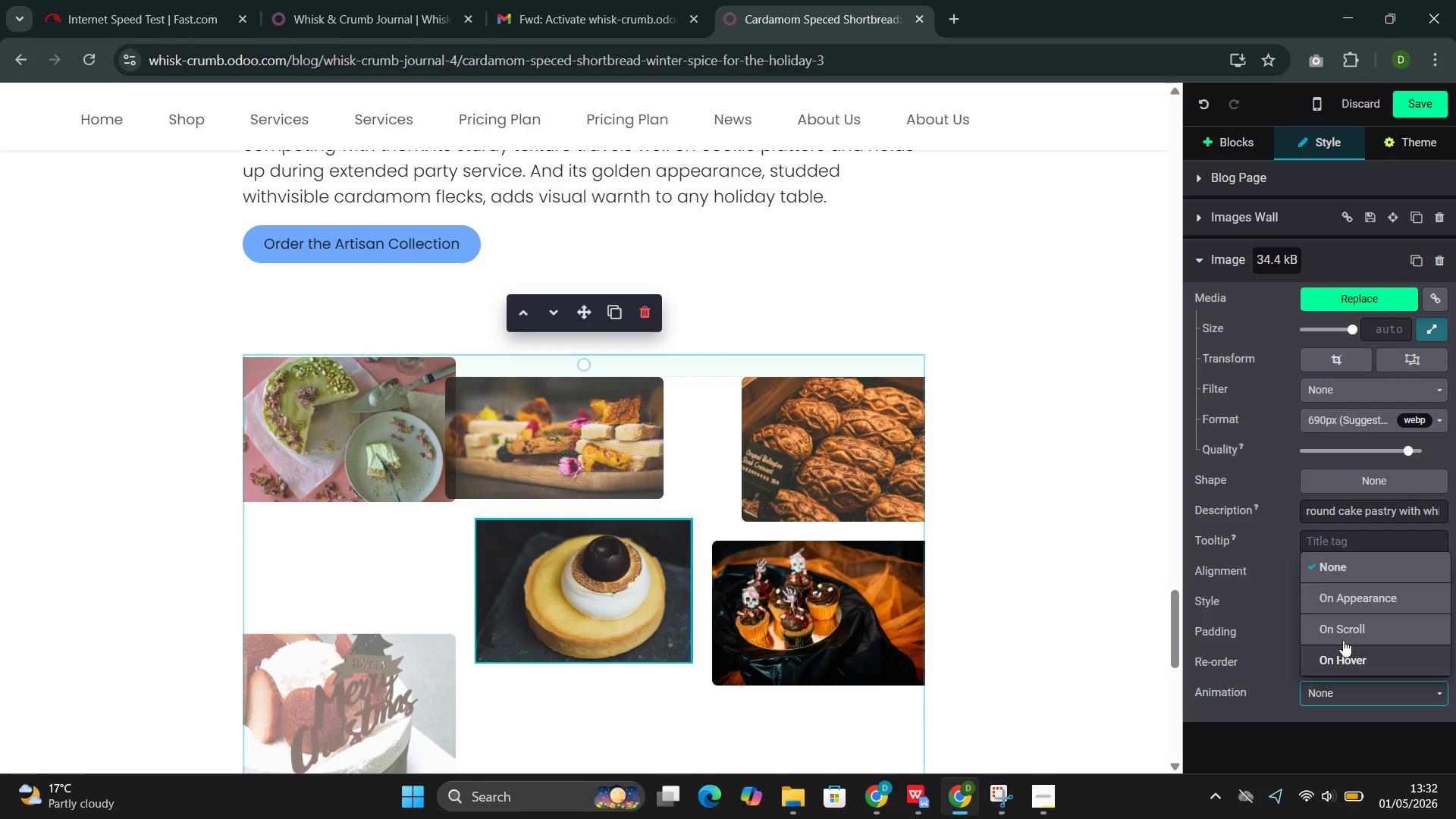 
left_click([1343, 632])
 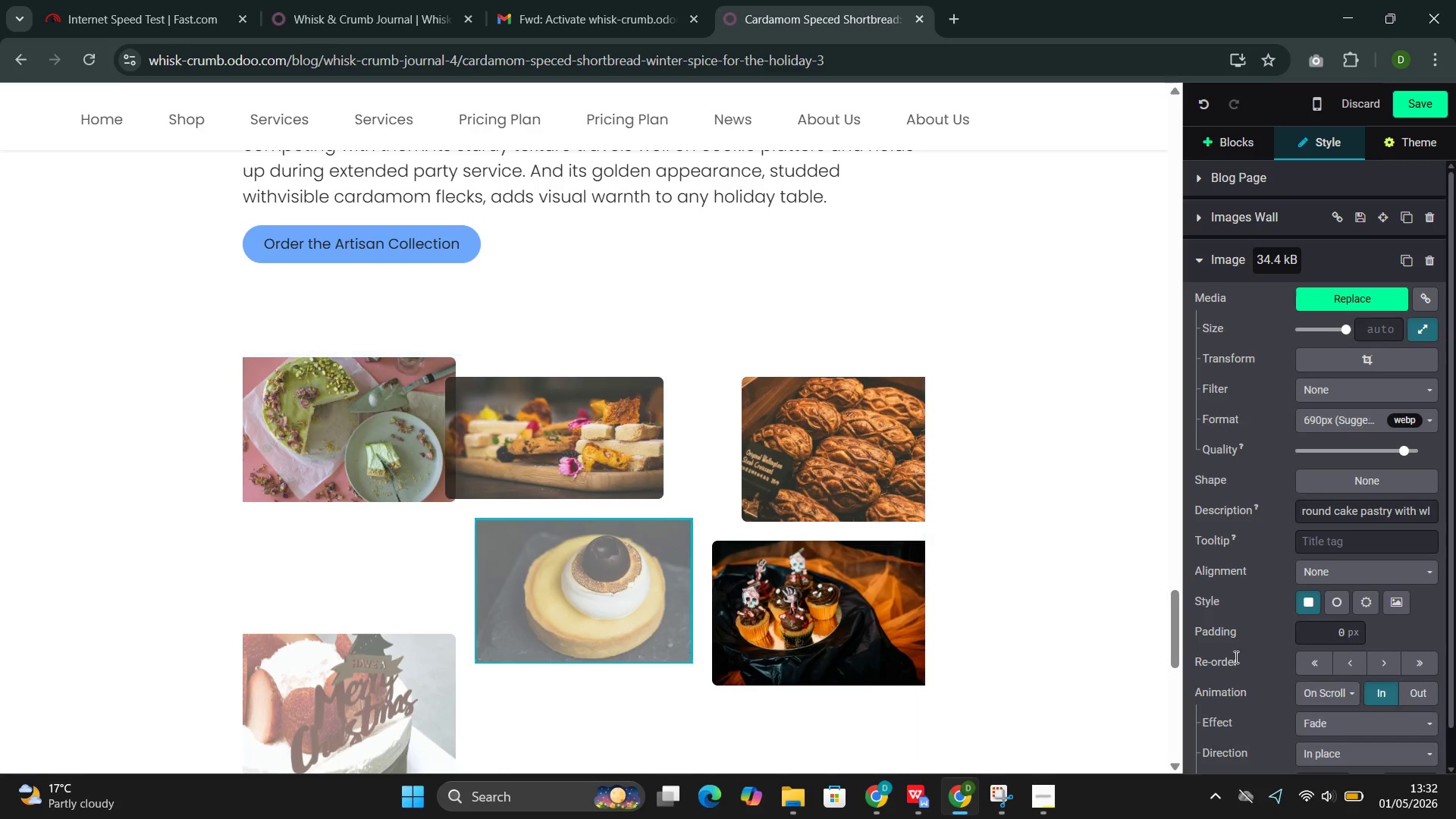 
scroll: coordinate [1232, 662], scroll_direction: down, amount: 2.0
 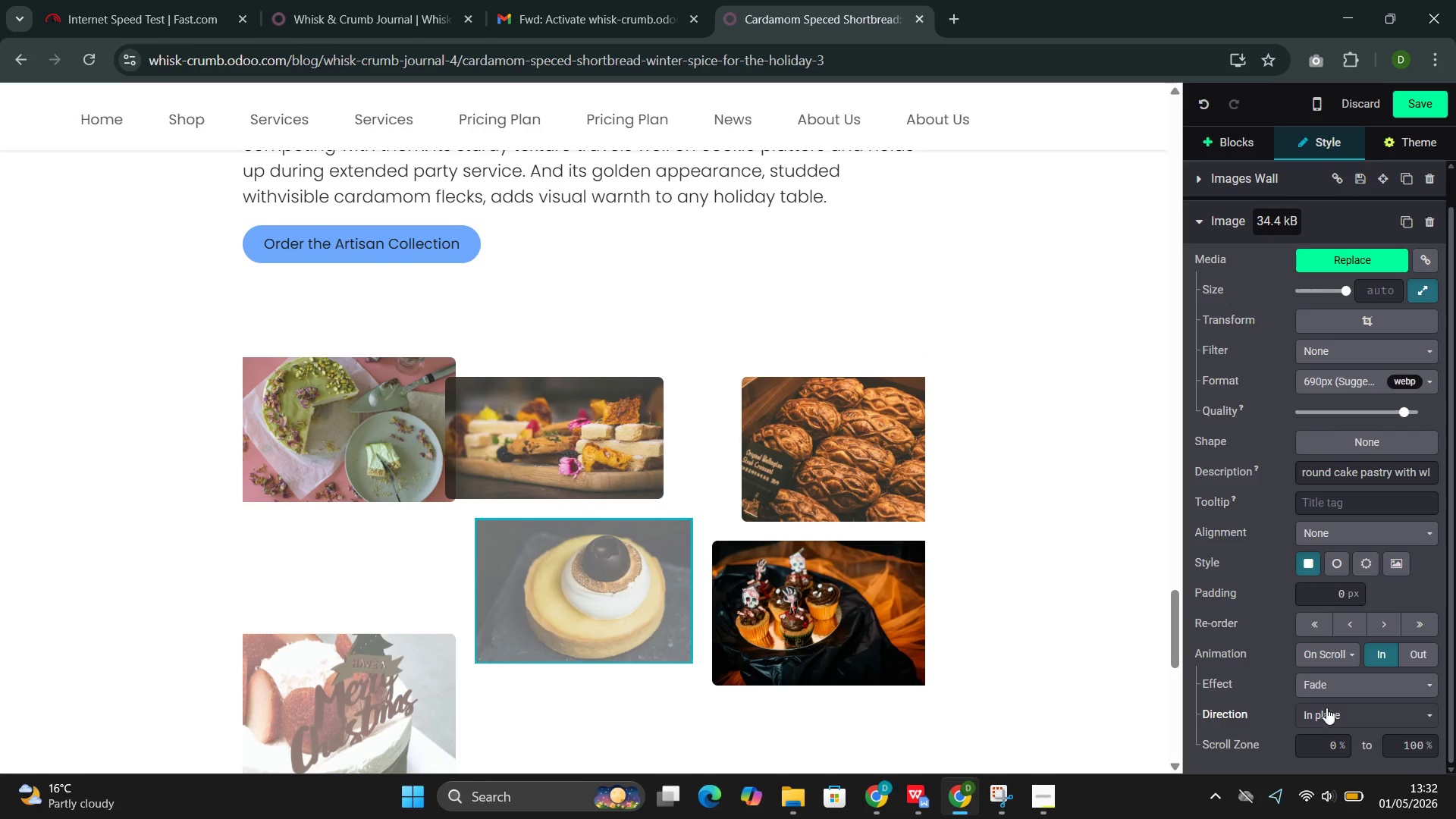 
left_click([1326, 708])
 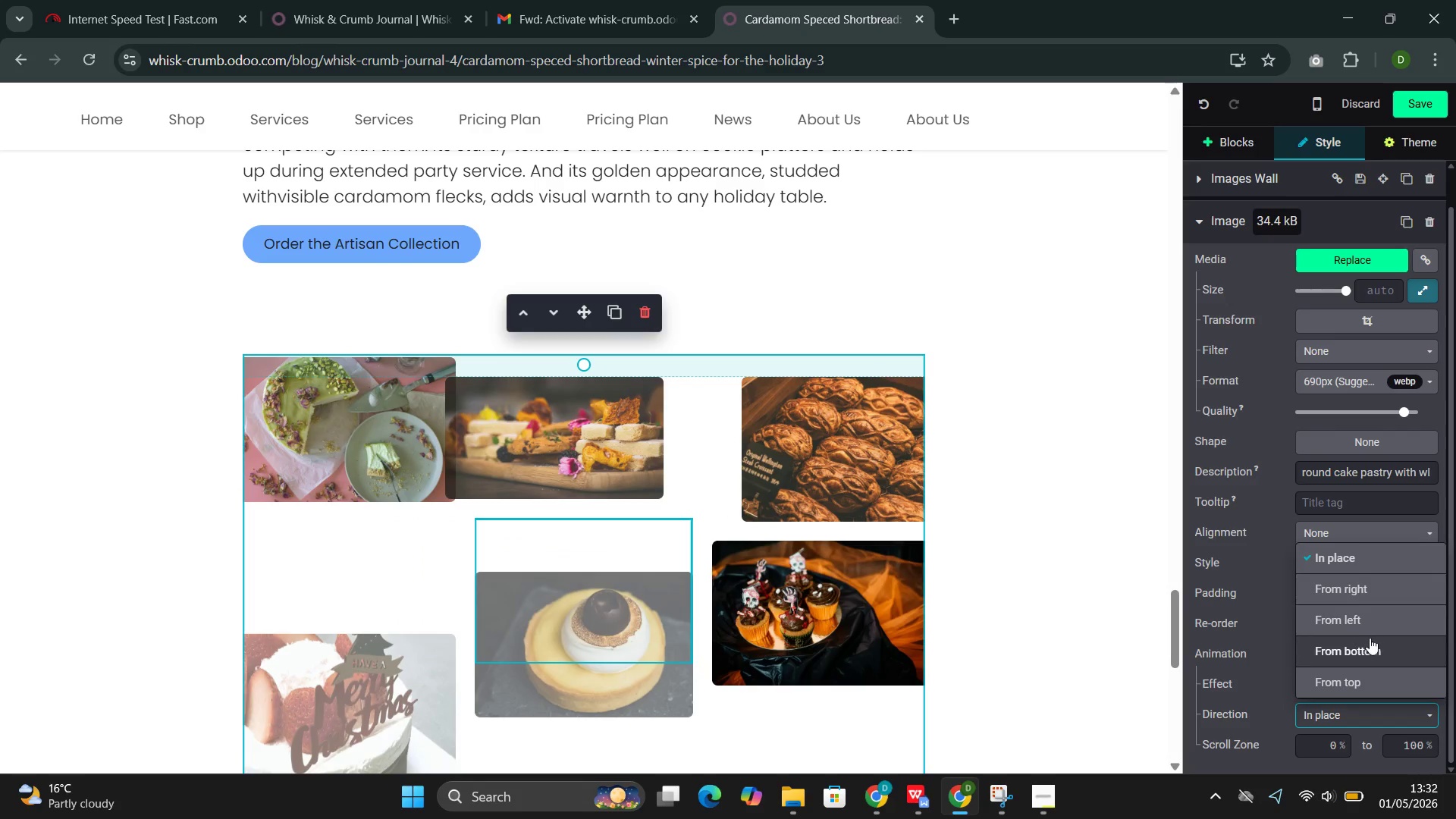 
left_click([1355, 616])
 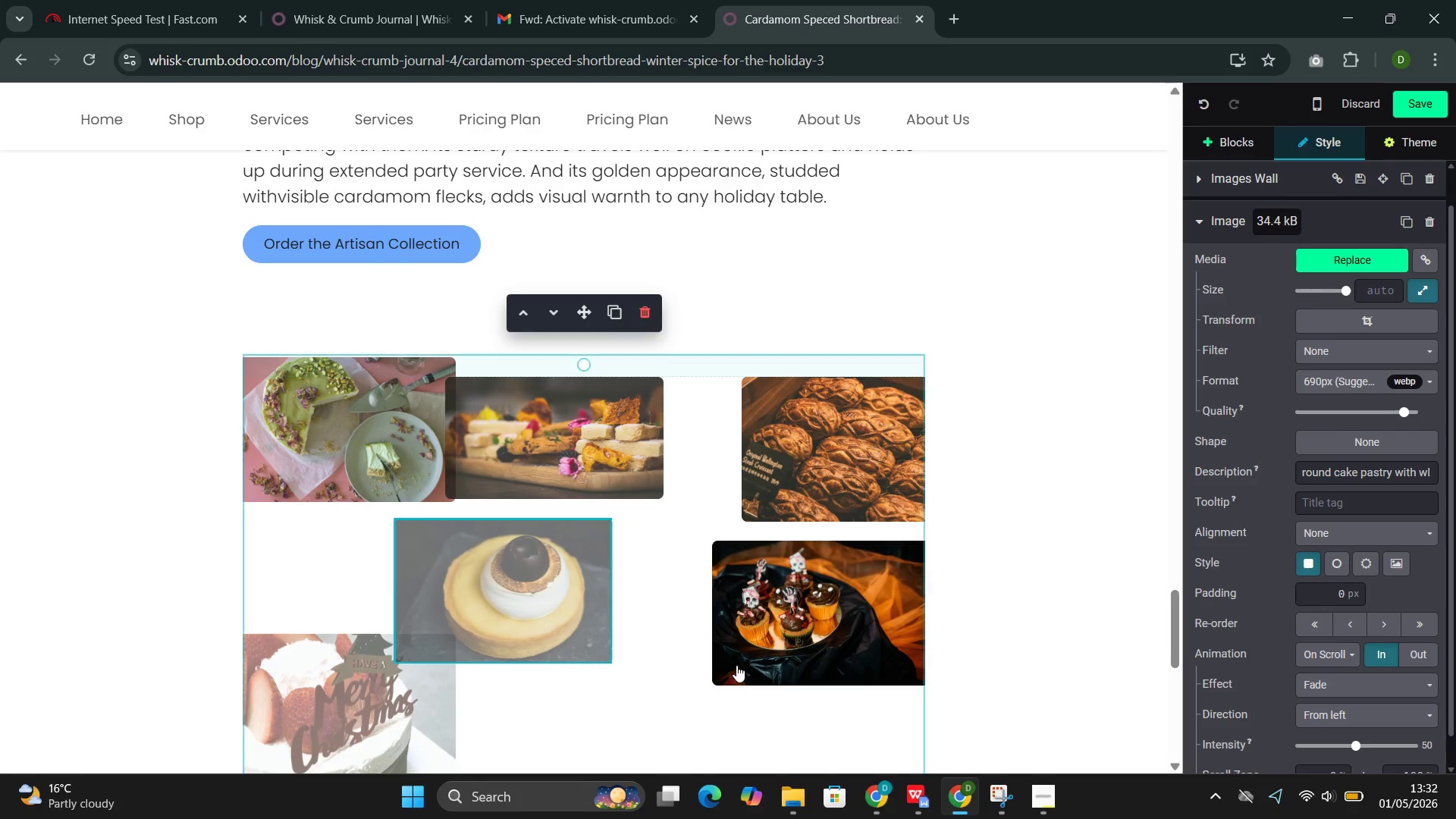 
left_click([792, 621])
 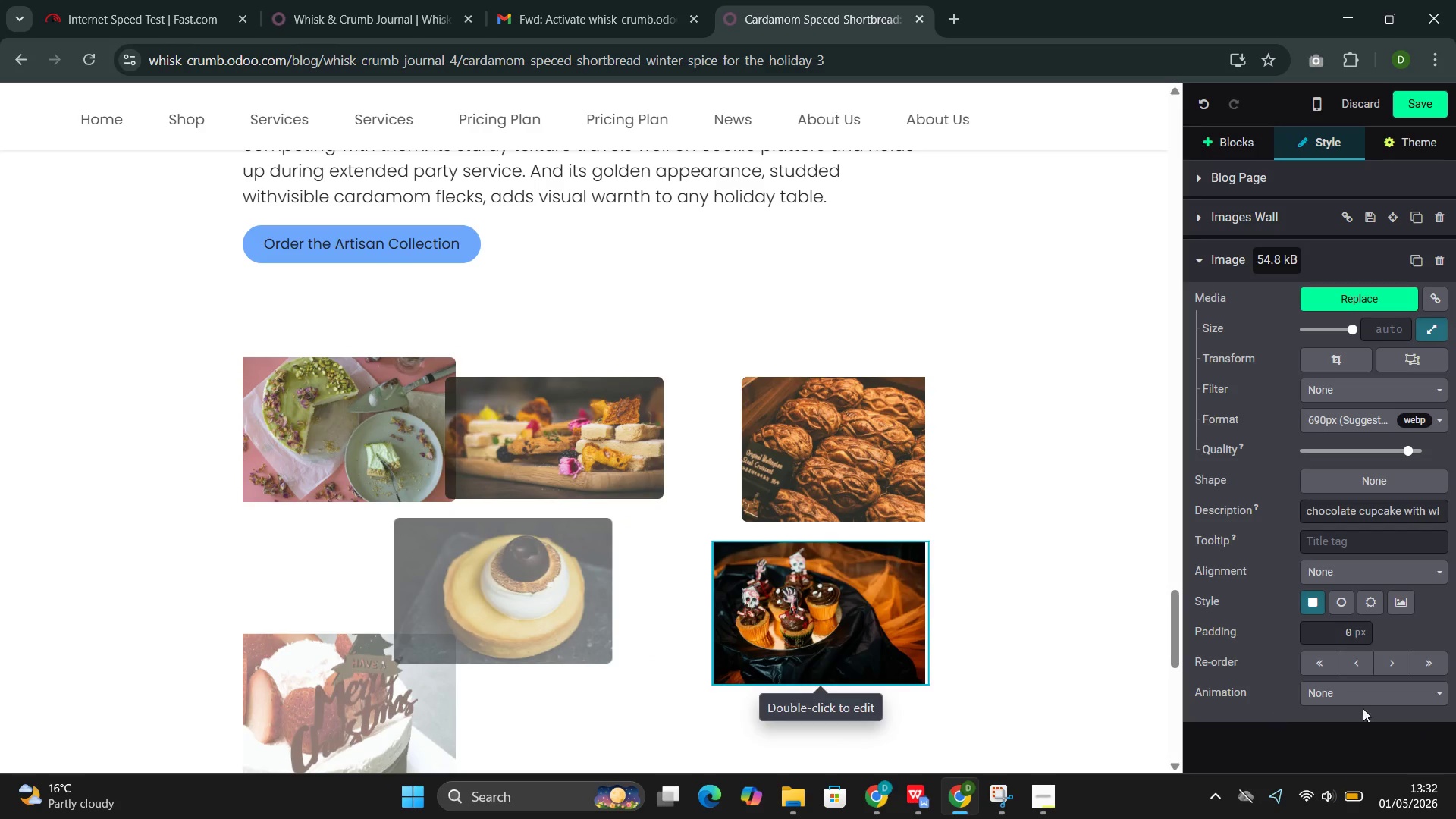 
left_click([1376, 695])
 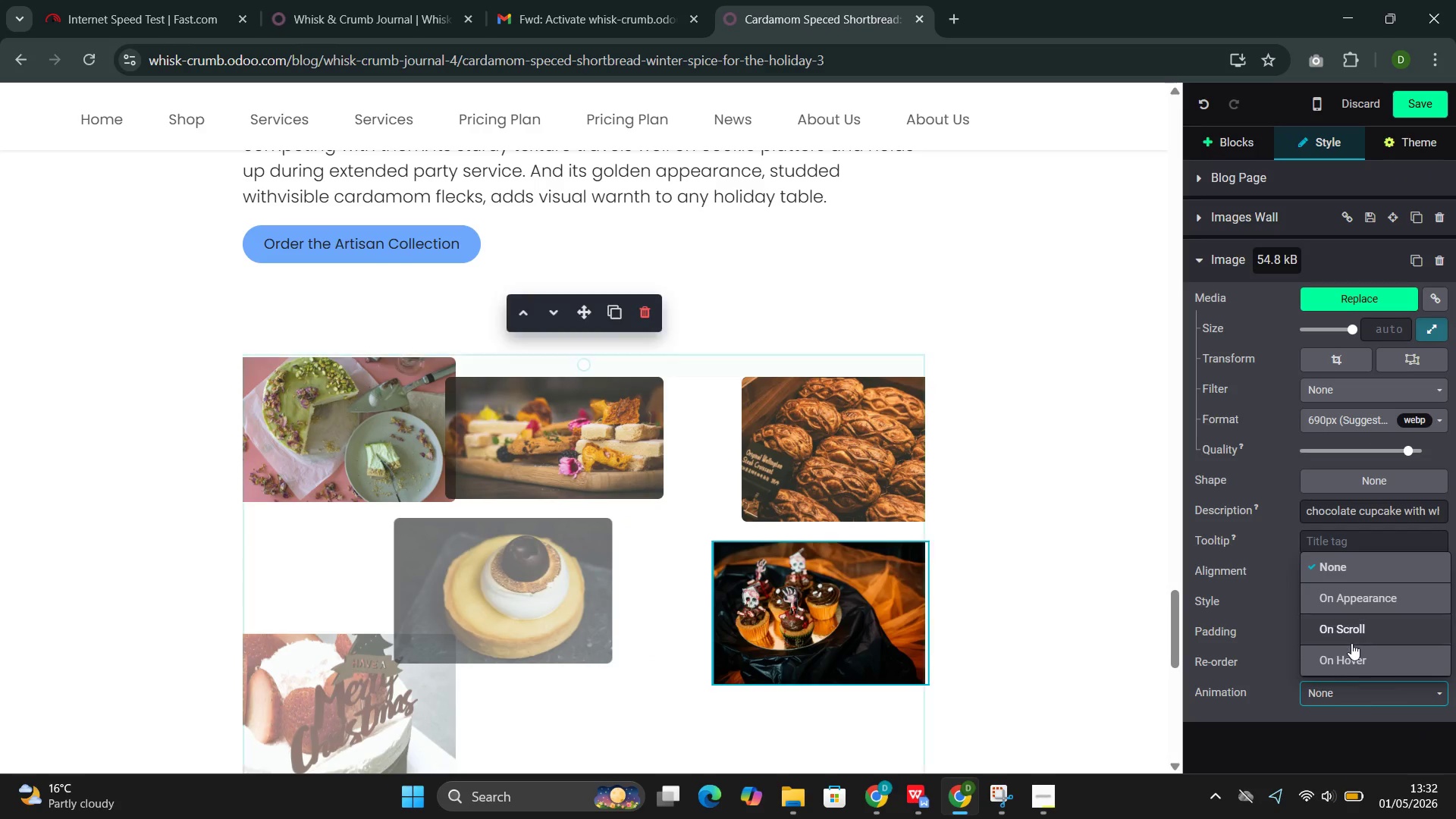 
left_click([1351, 642])
 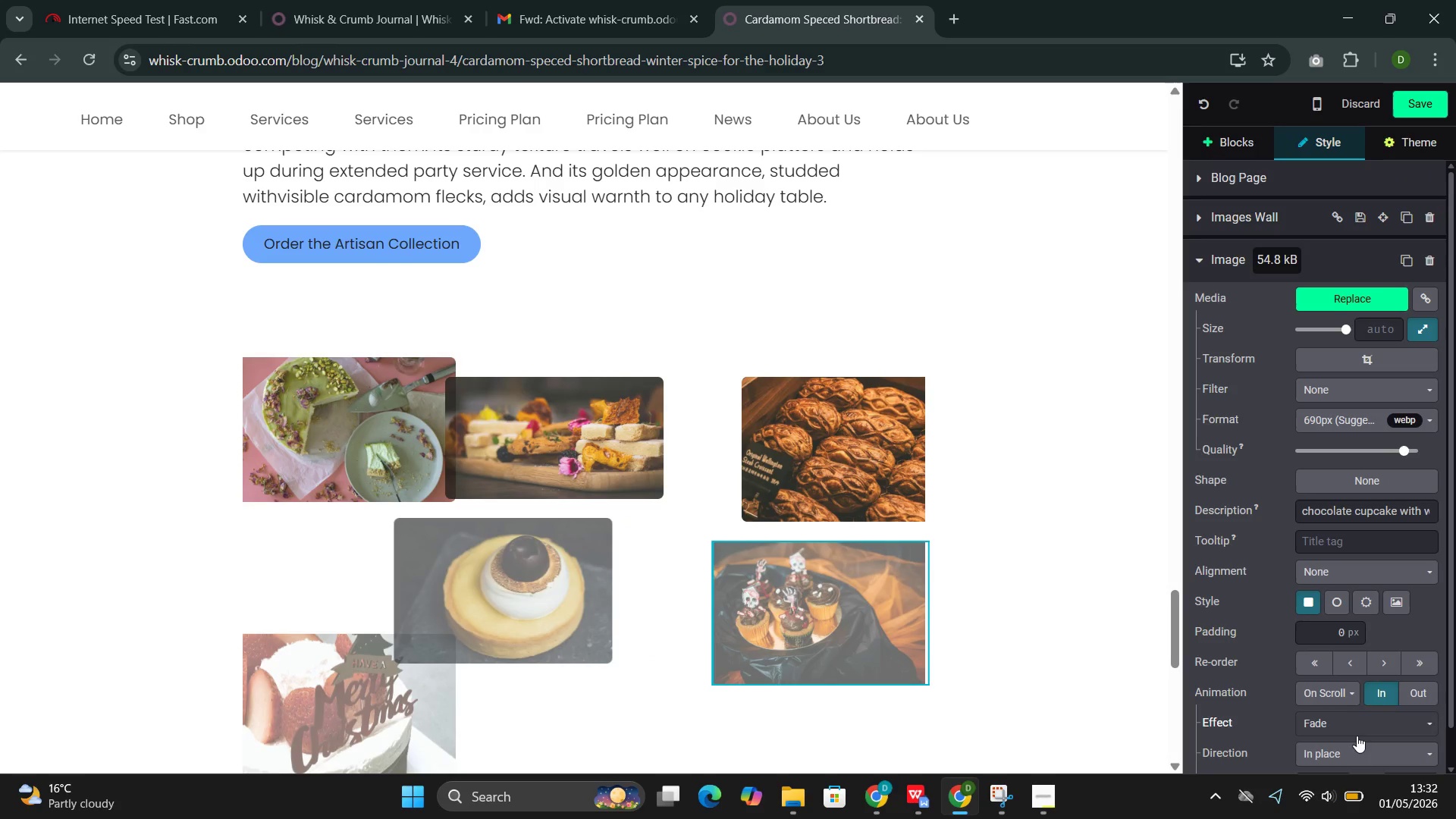 
left_click([1356, 746])
 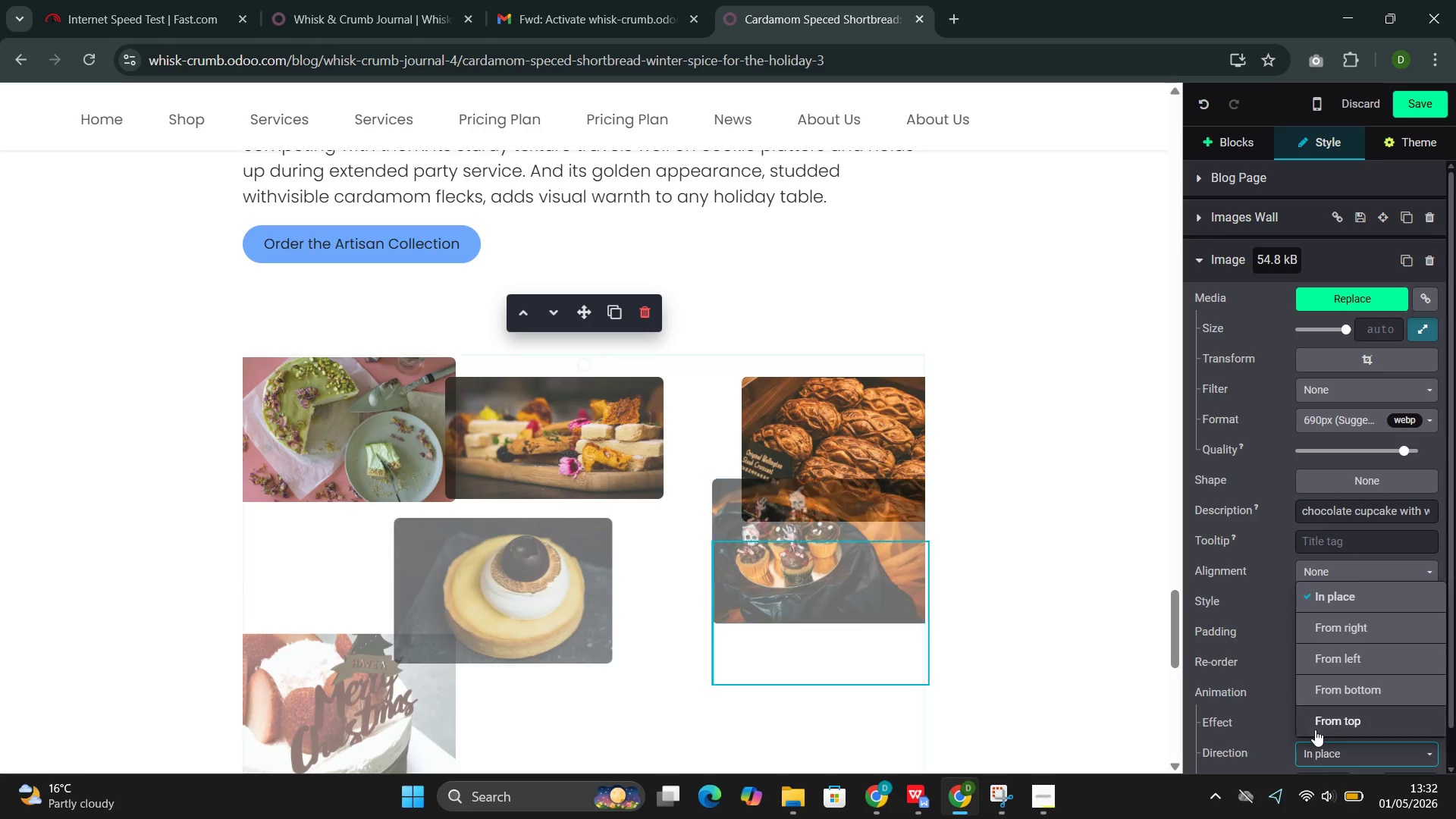 
scroll: coordinate [1317, 726], scroll_direction: down, amount: 2.0
 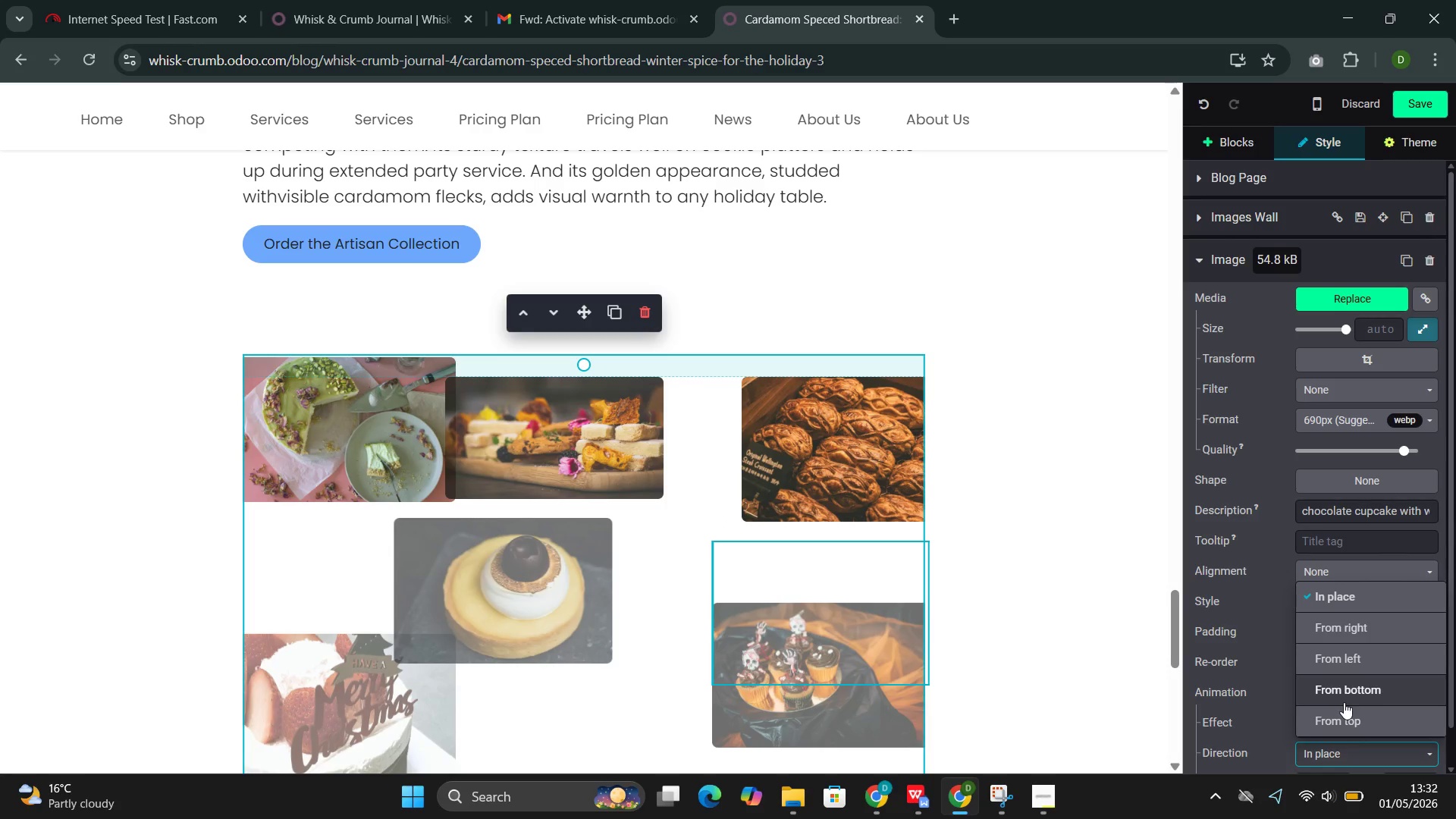 
left_click([1345, 730])
 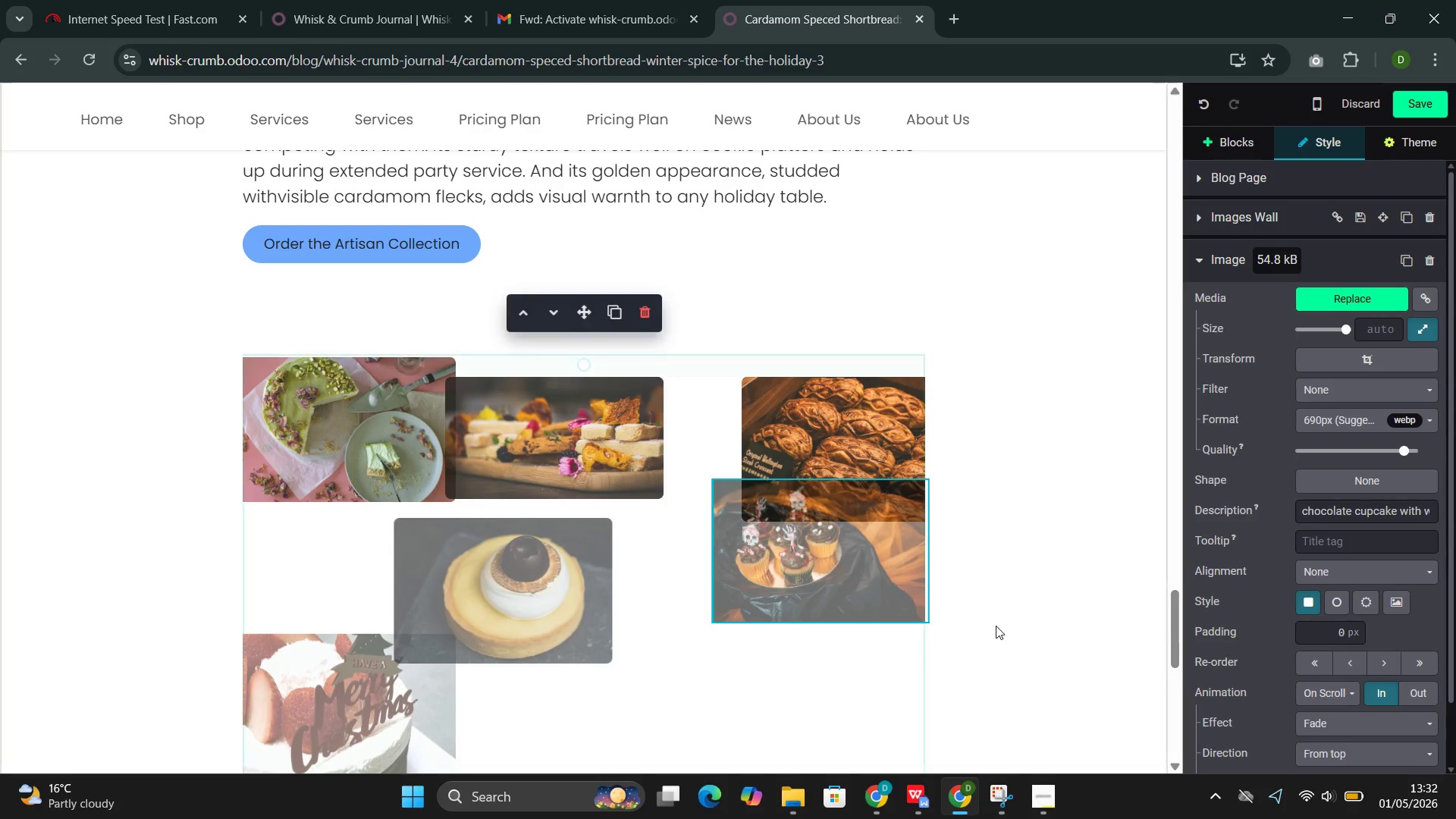 
scroll: coordinate [994, 625], scroll_direction: up, amount: 45.0
 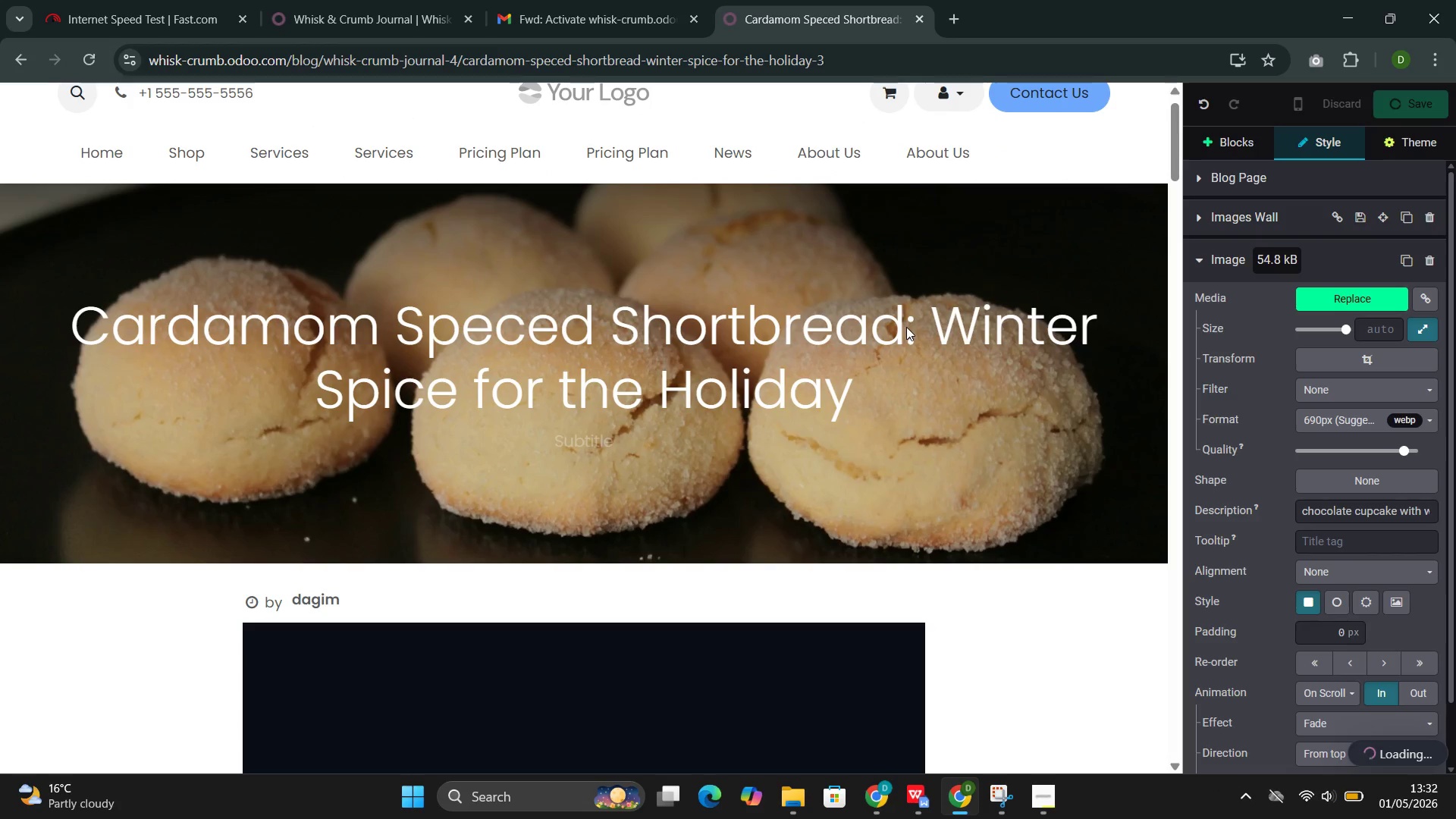 
wait(10.61)
 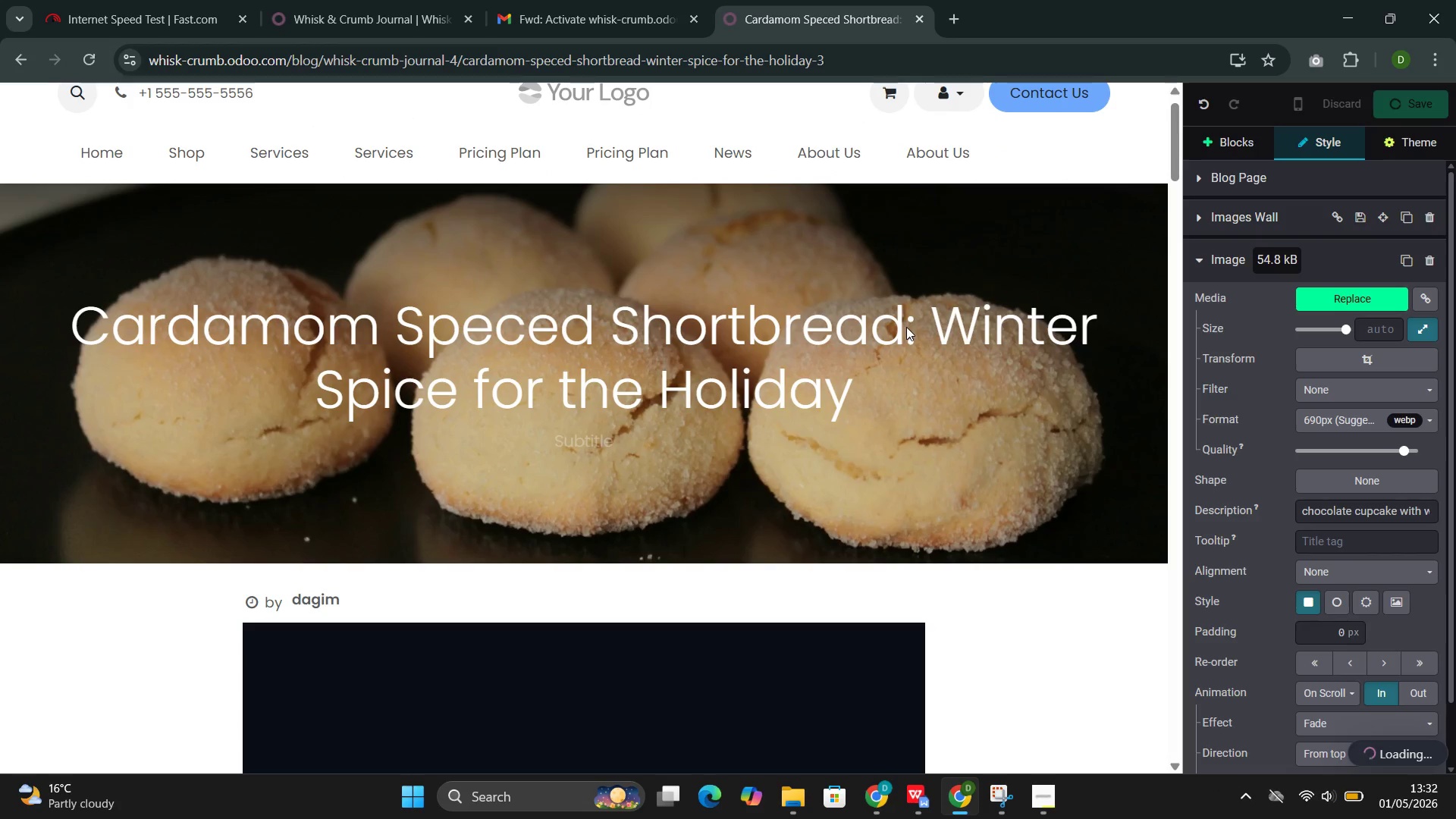 
left_click([987, 704])